 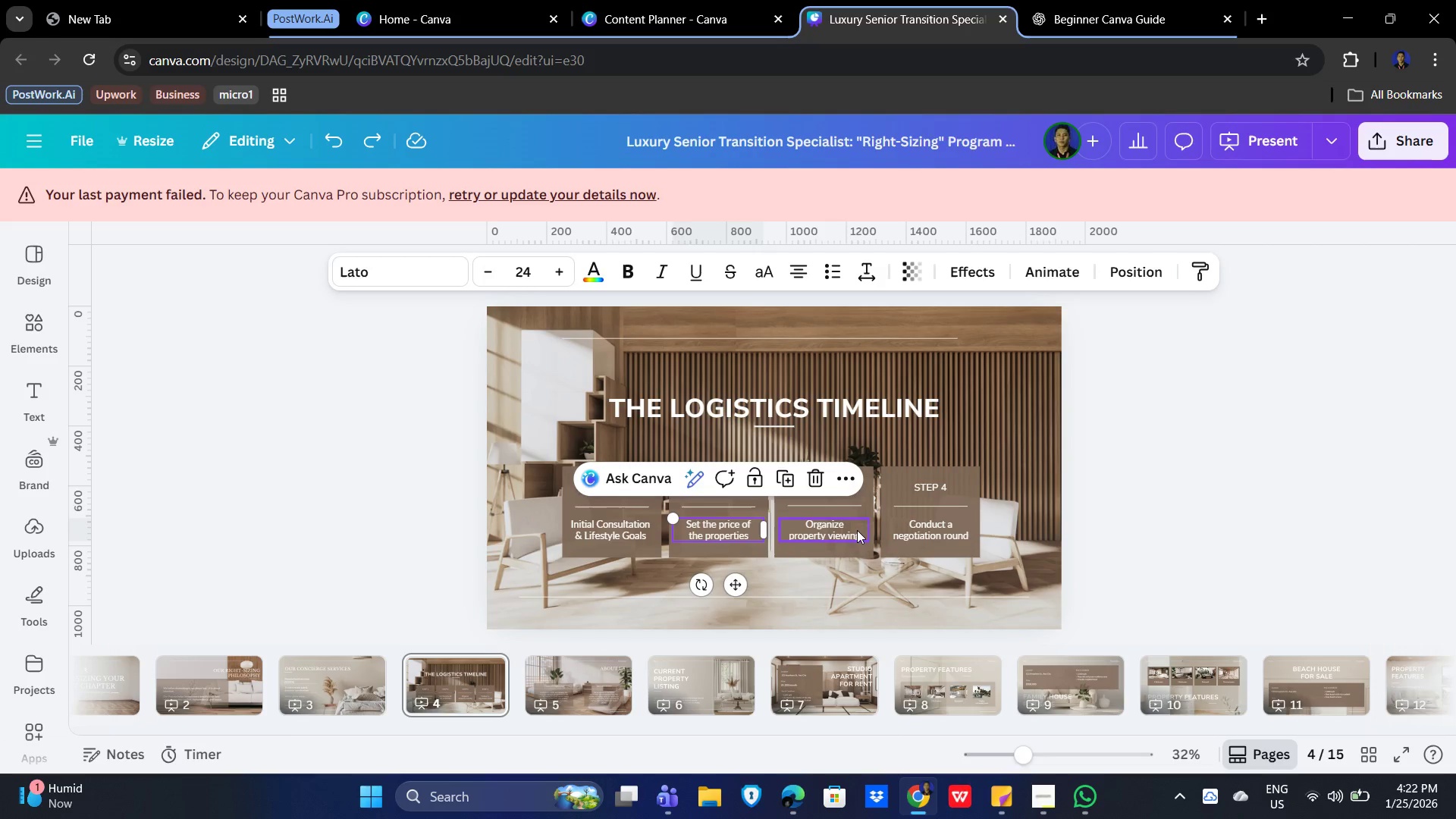 
left_click([755, 410])
 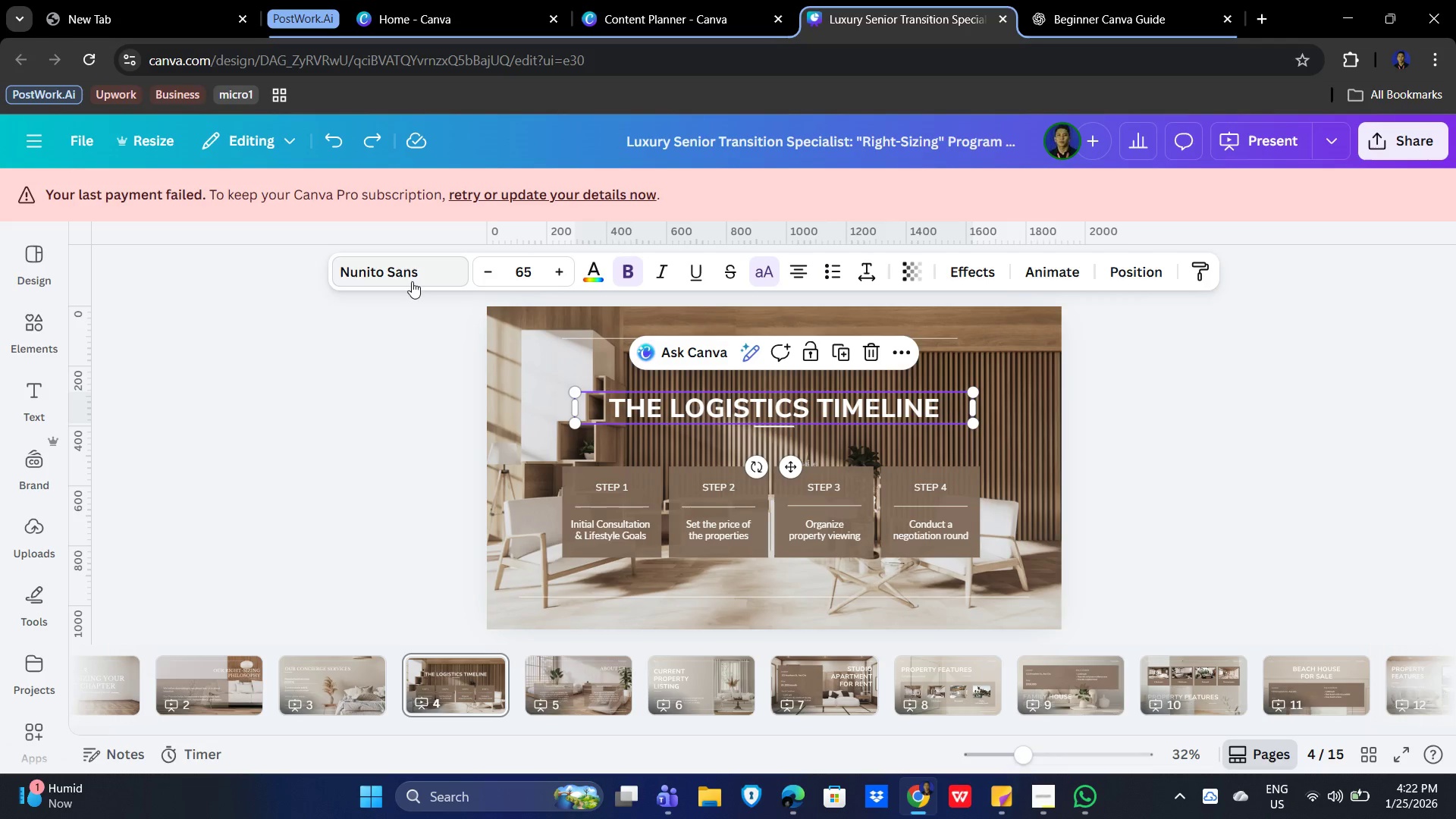 
left_click([412, 280])
 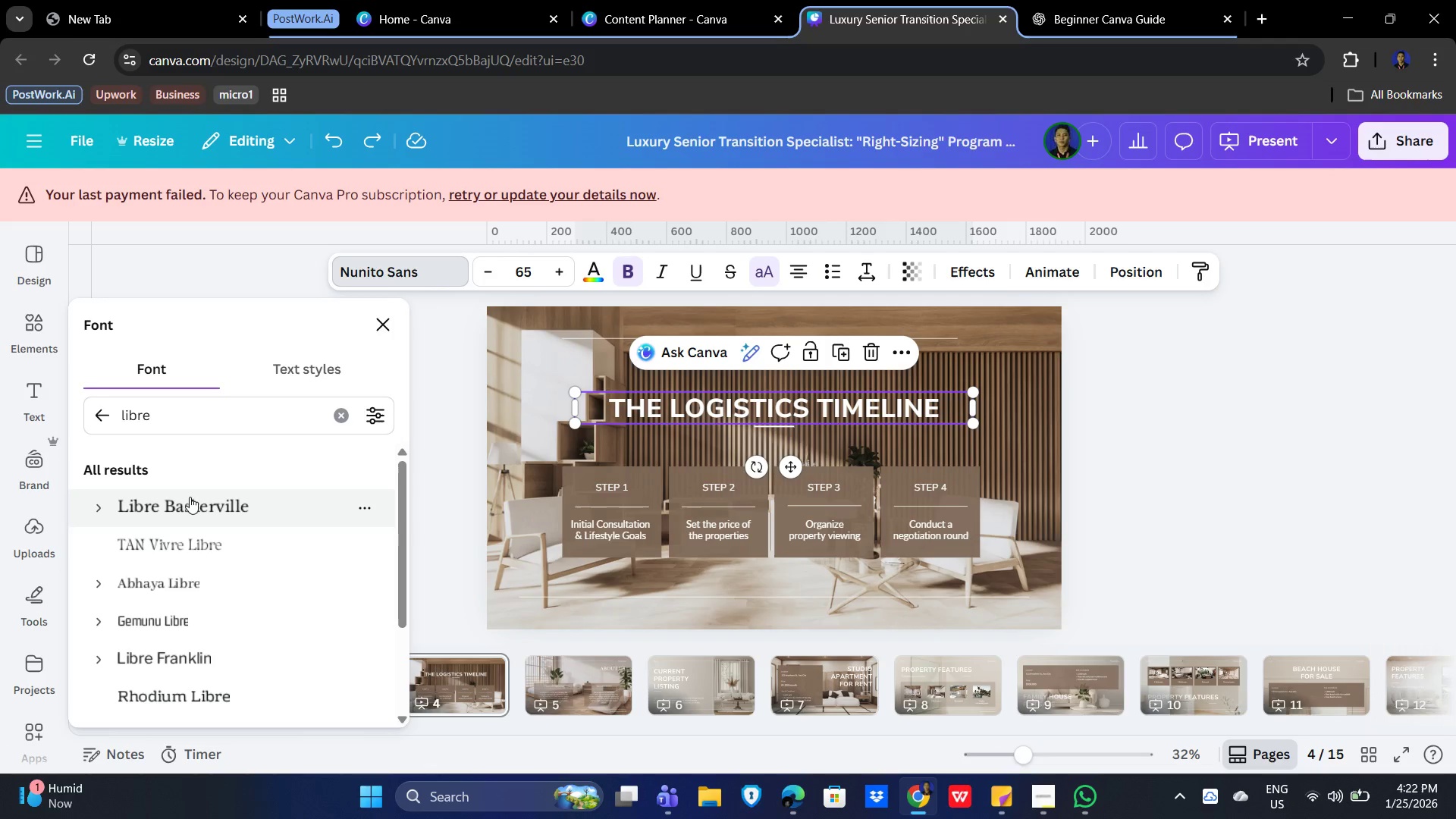 
left_click([188, 503])
 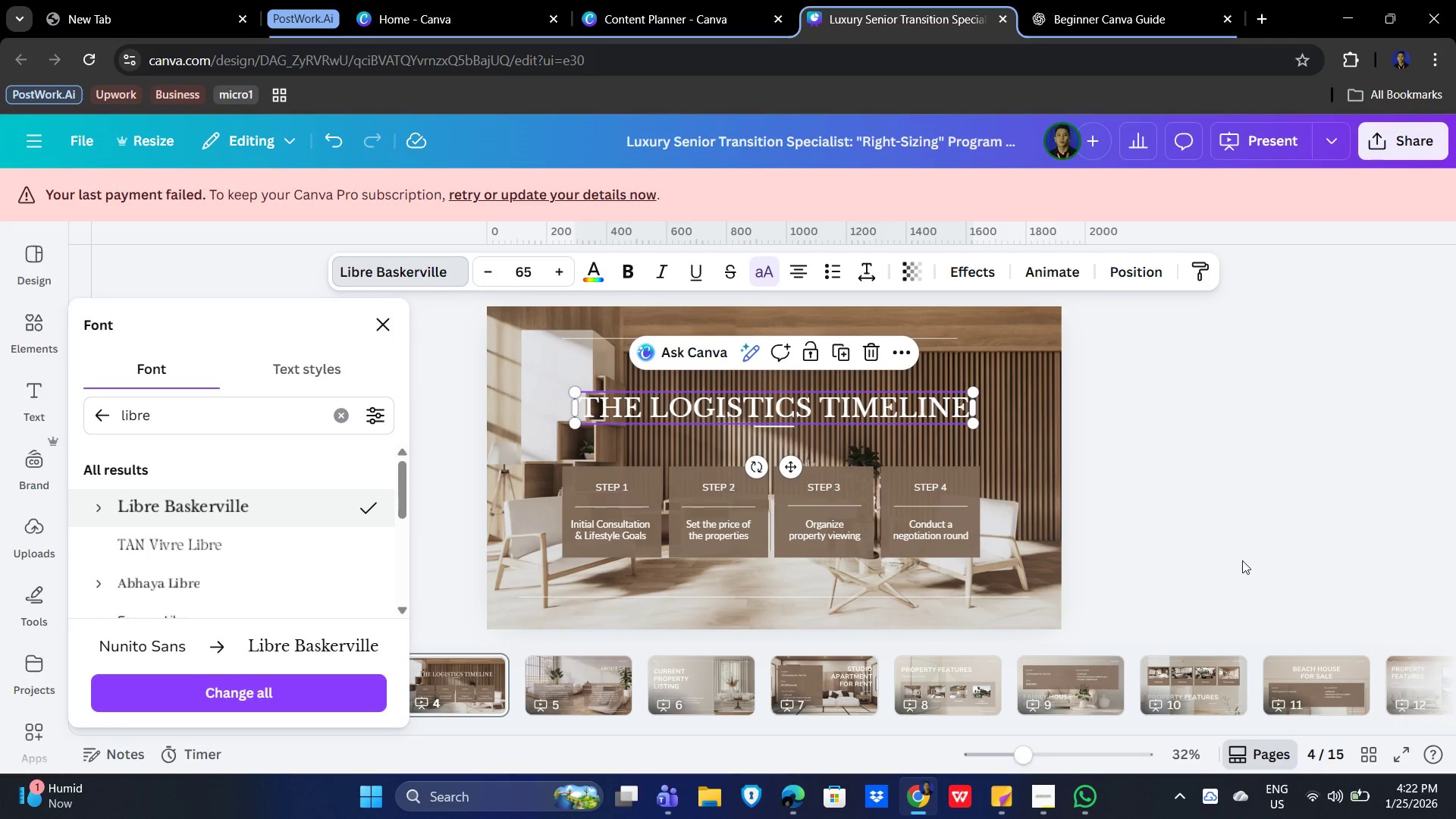 
left_click([1251, 560])
 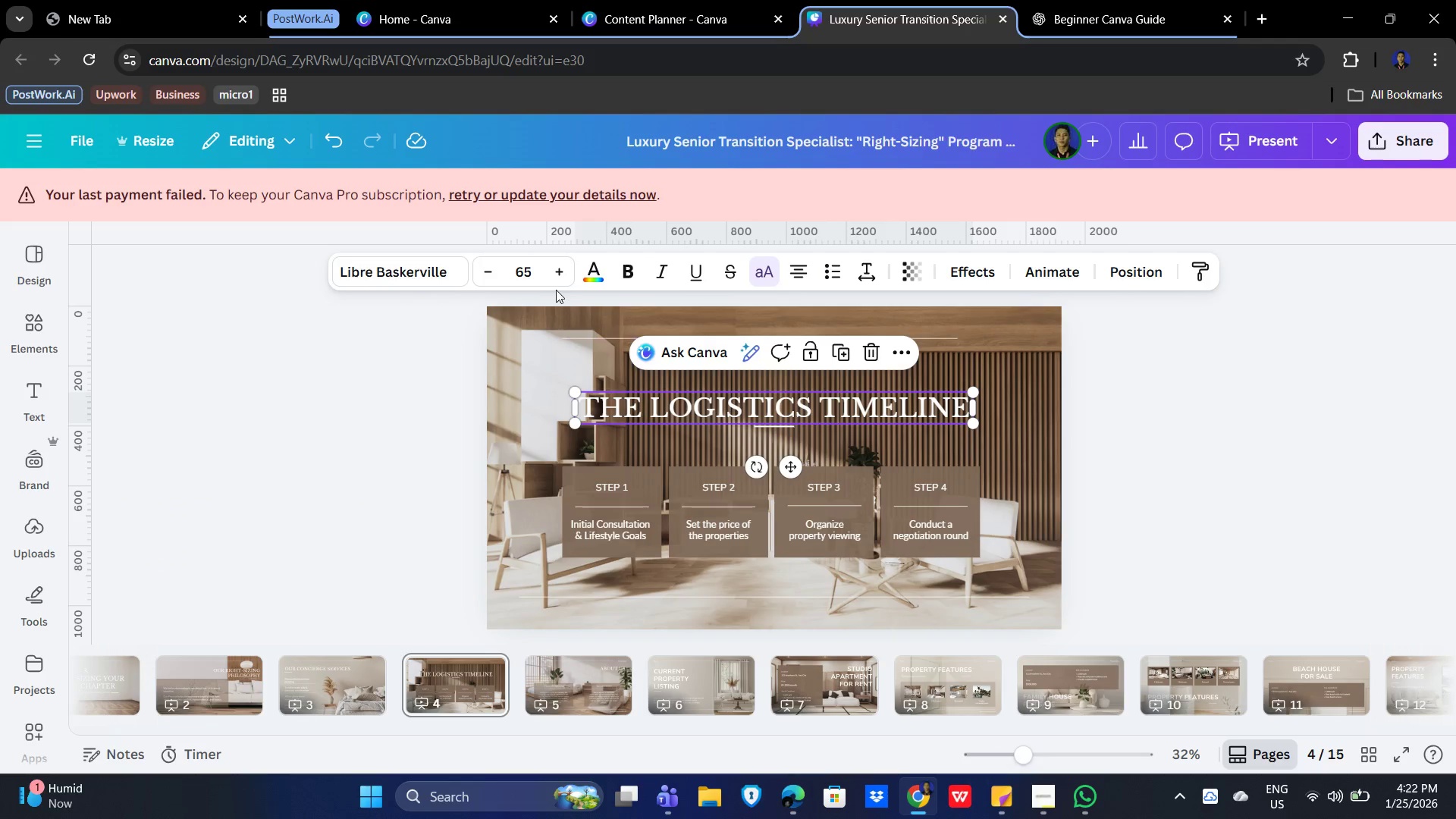 
left_click([530, 277])
 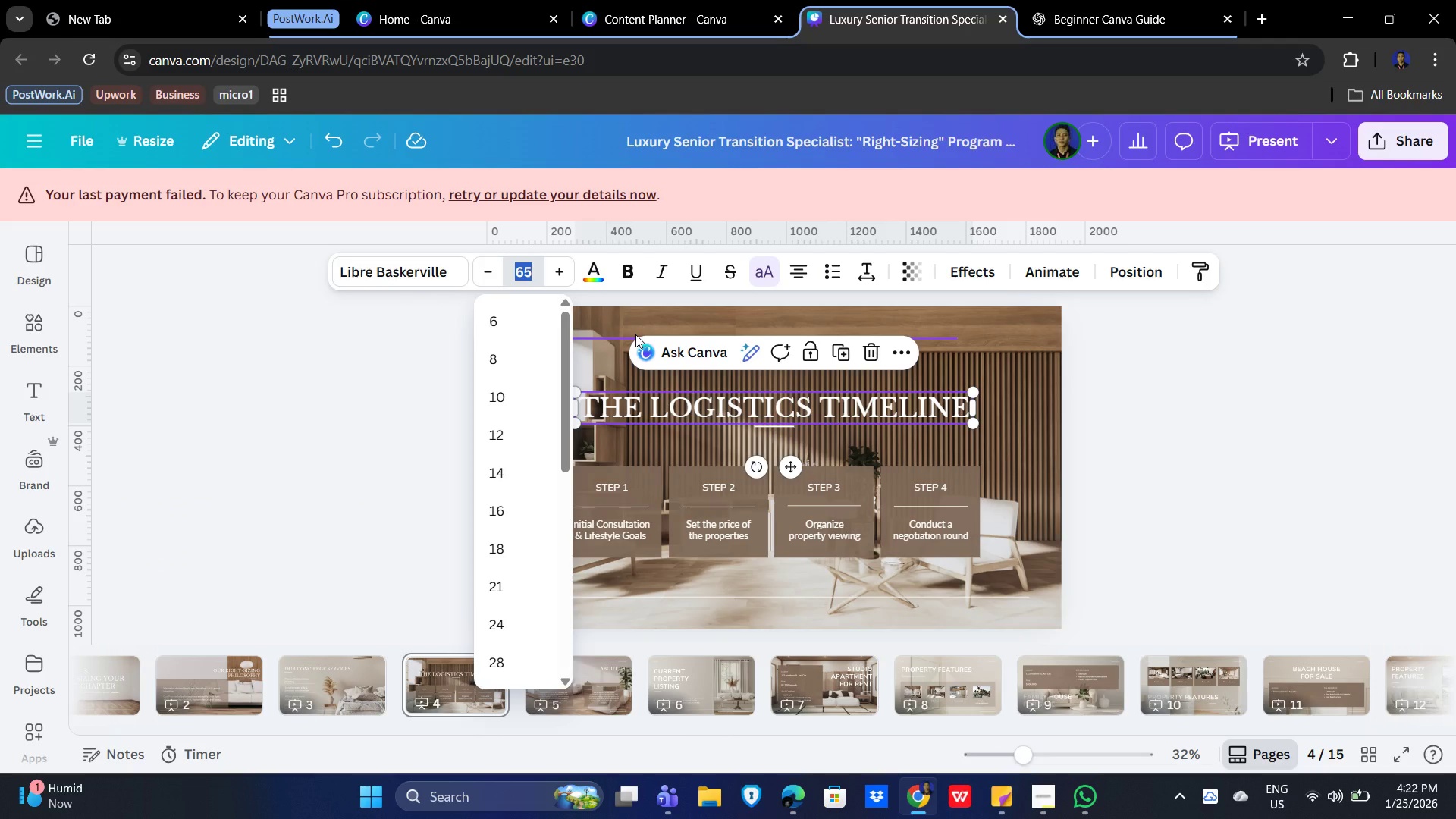 
key(Numpad5)
 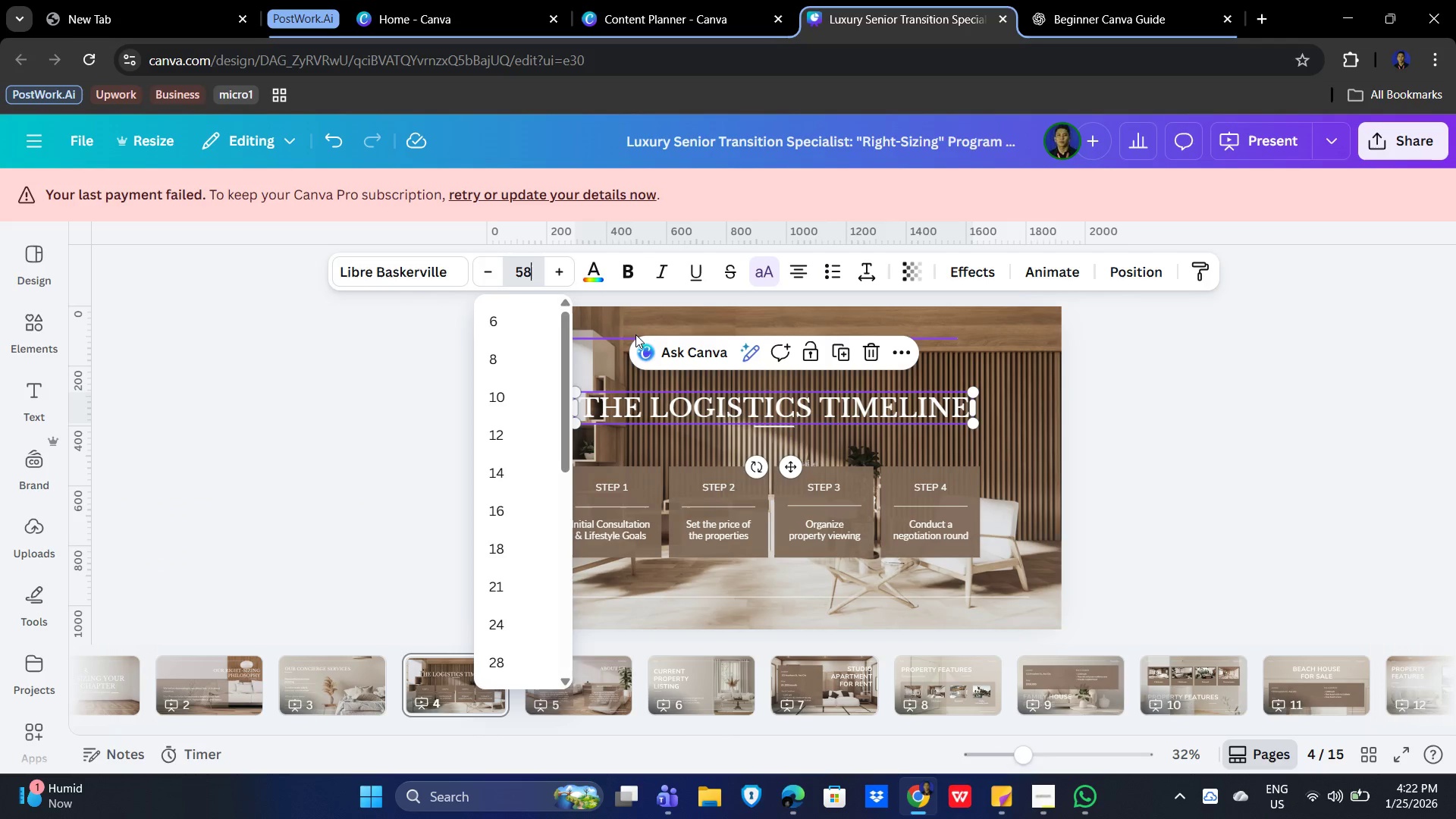 
key(Numpad8)
 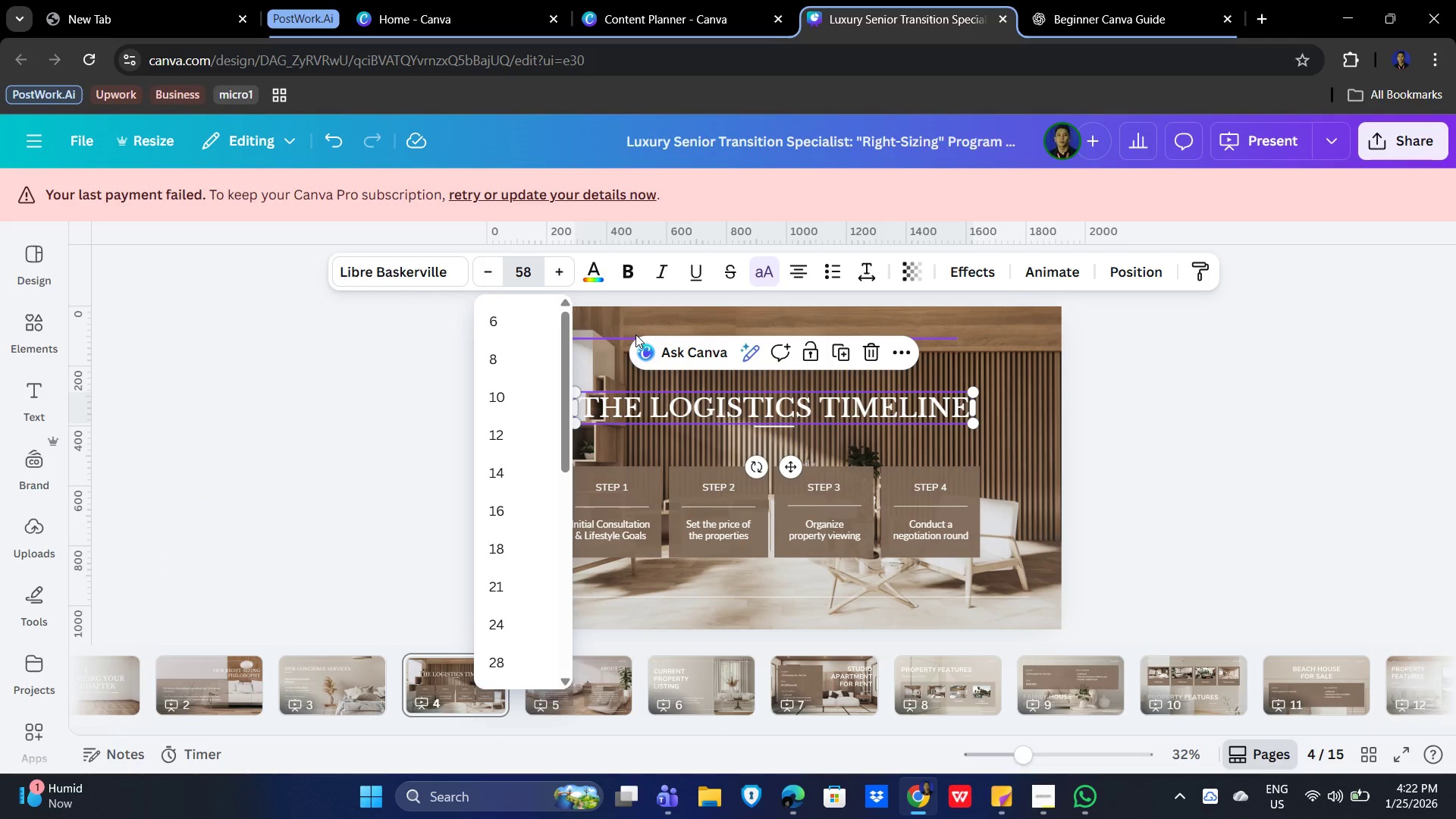 
key(NumpadEnter)
 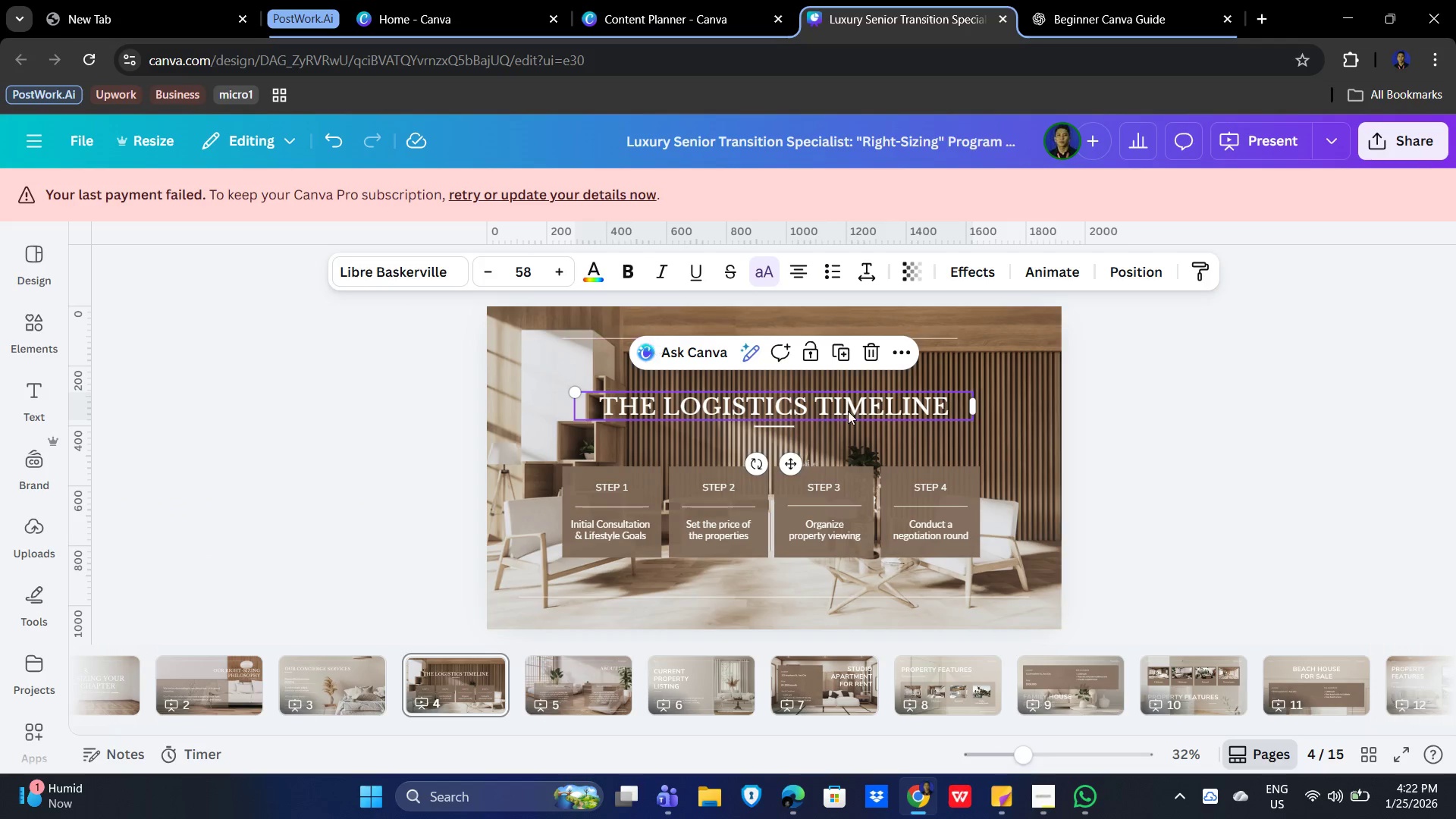 
left_click([1235, 467])
 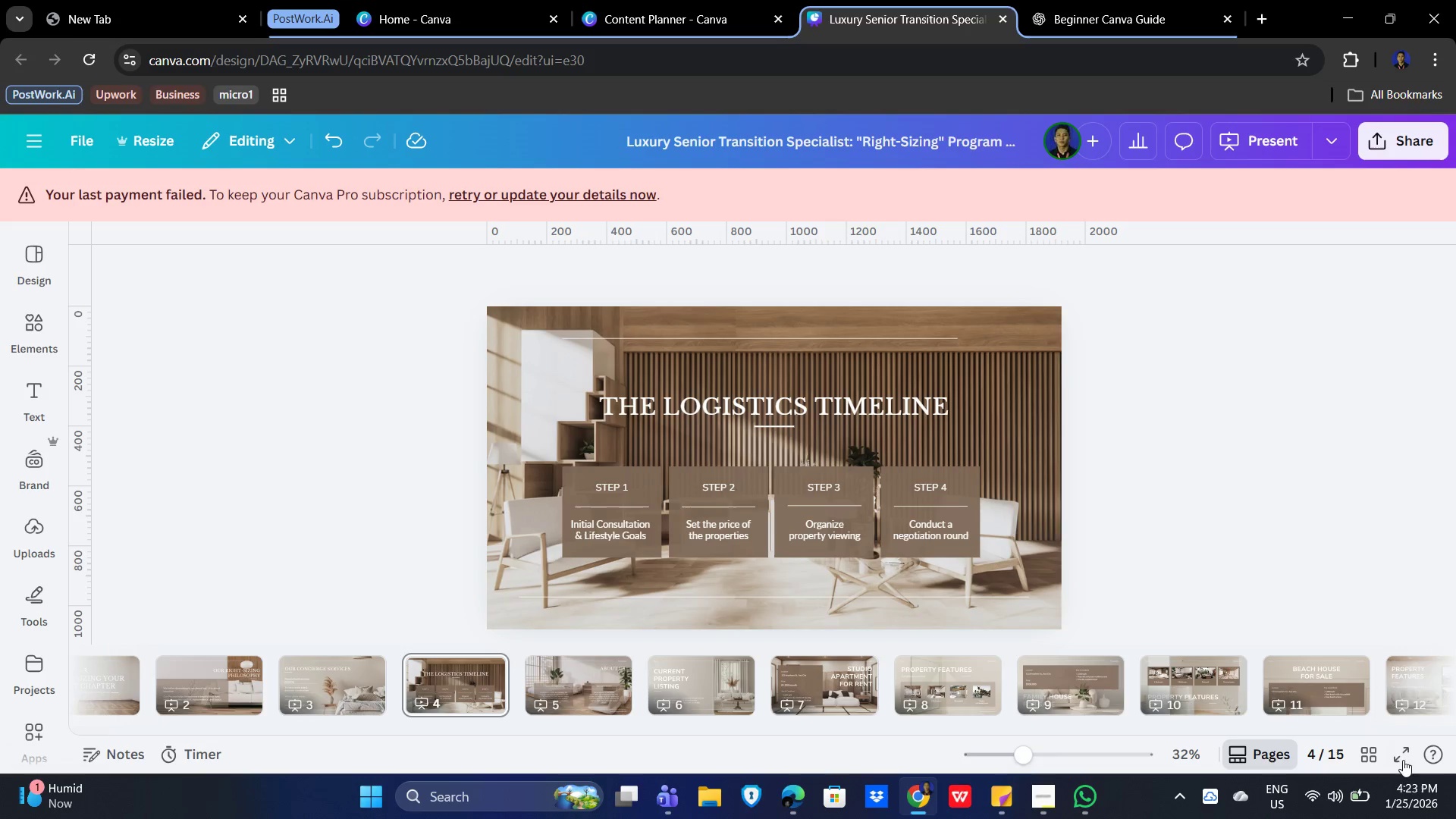 
left_click([1409, 755])
 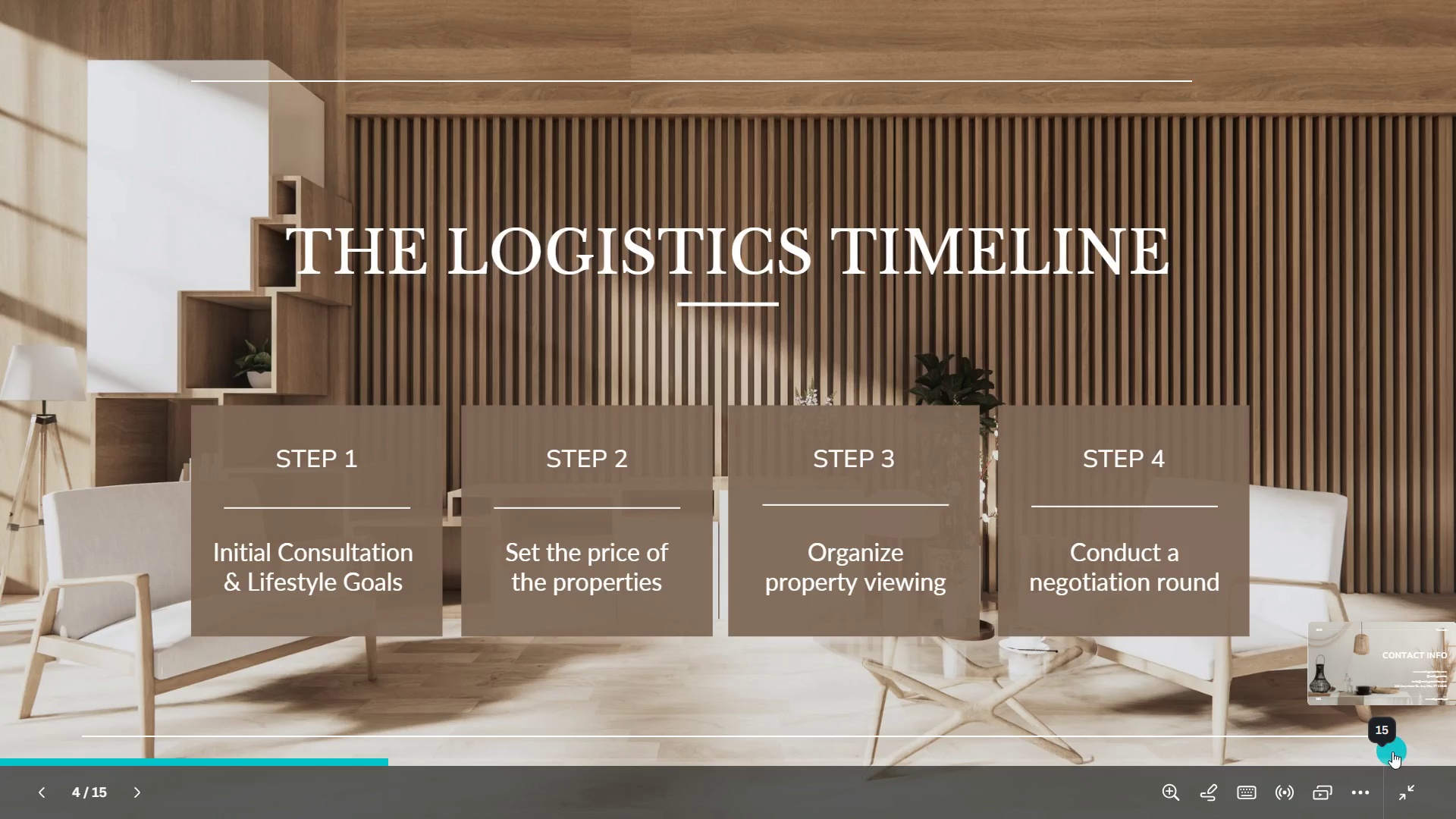 
wait(6.84)
 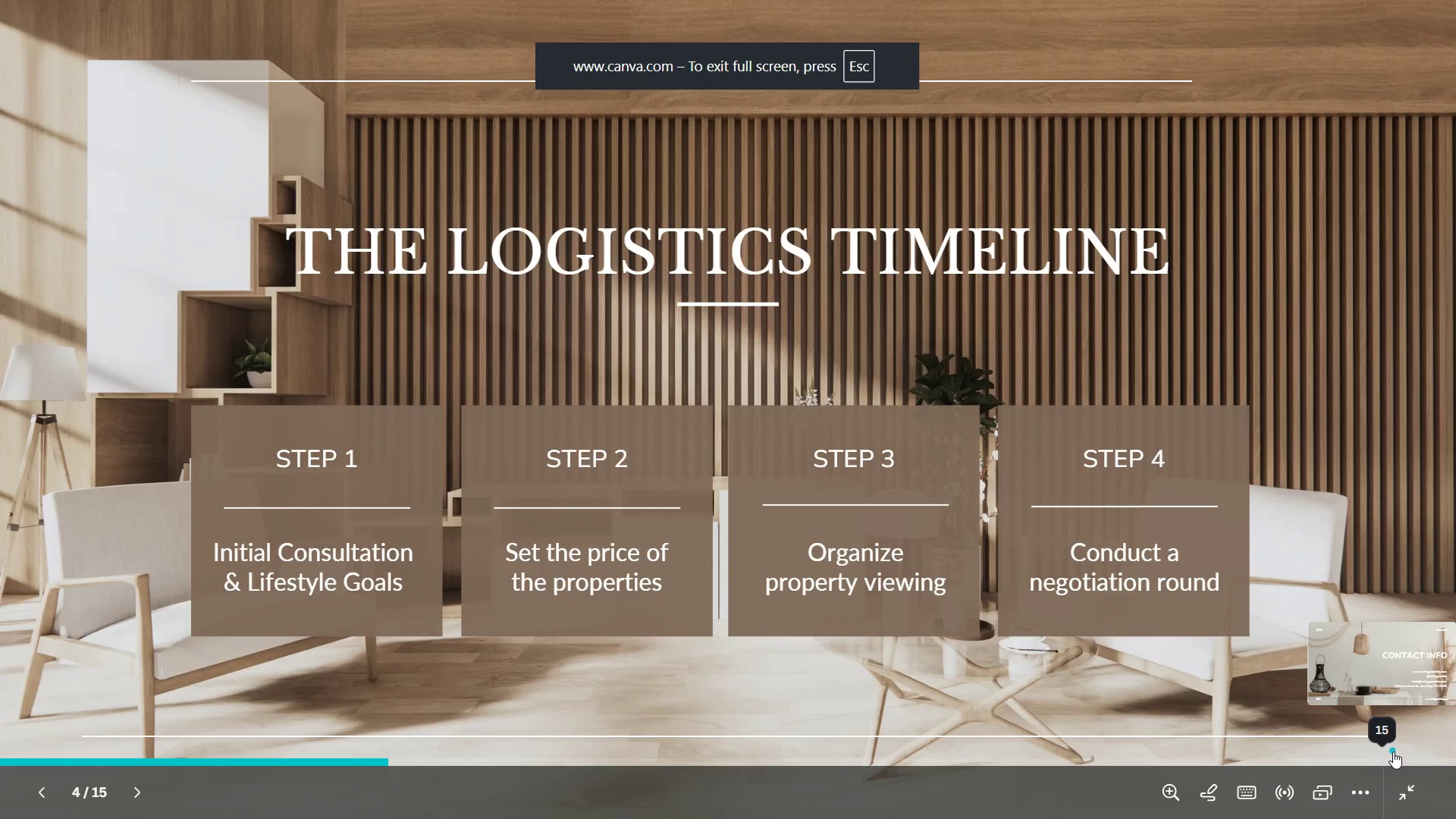 
key(Escape)
 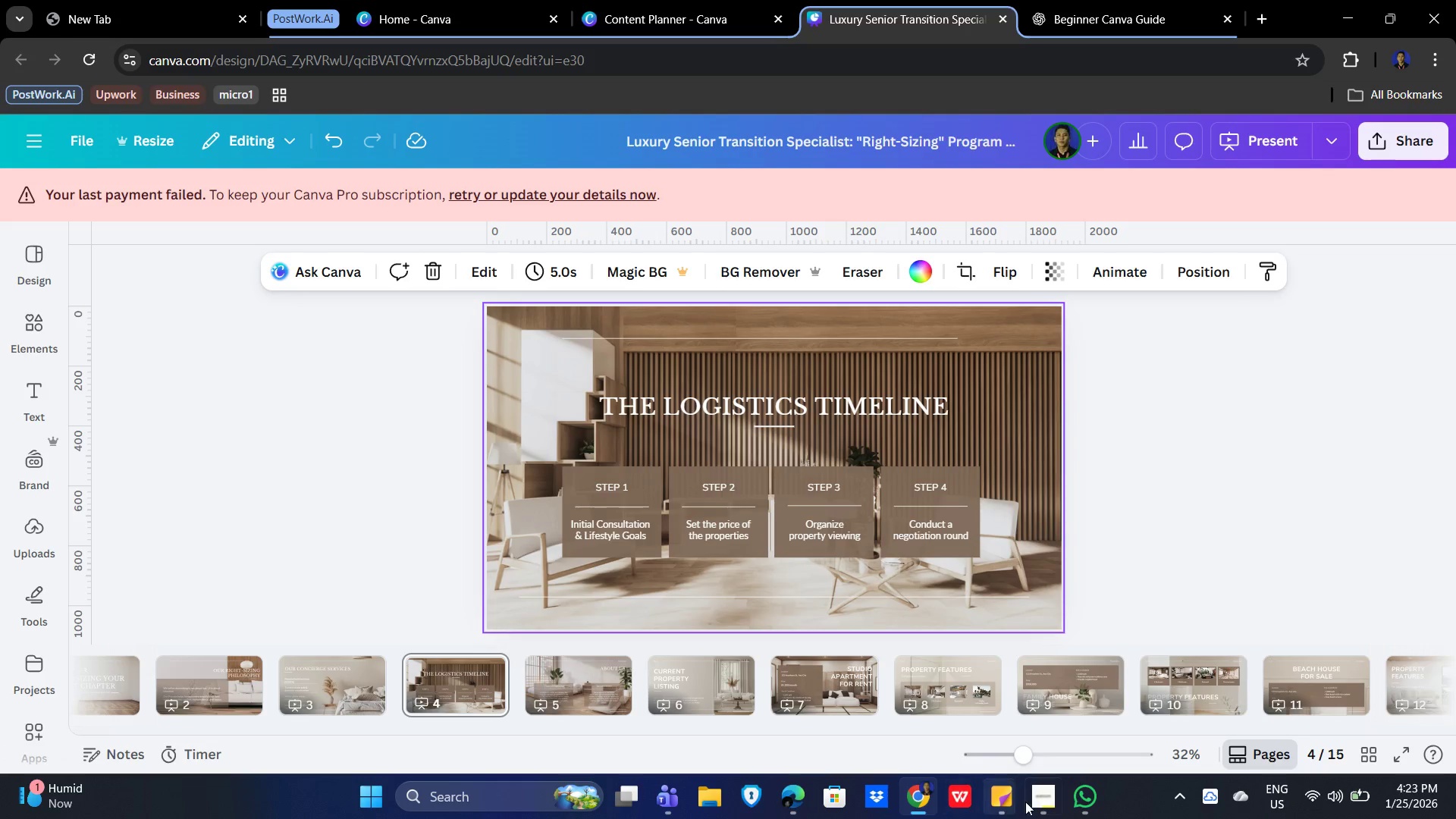 
left_click([1039, 800])